 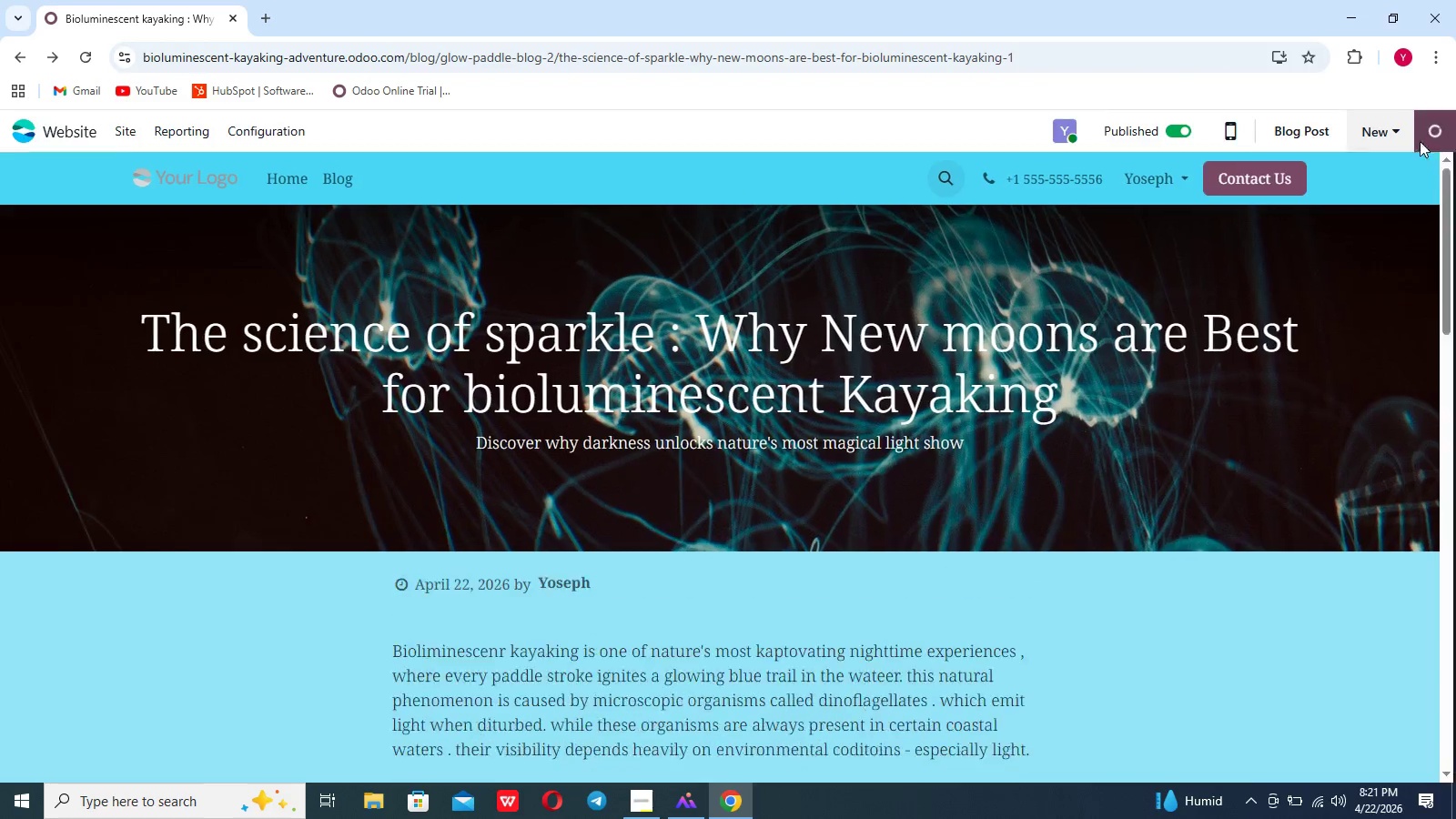 
scroll: coordinate [1065, 563], scroll_direction: down, amount: 47.0
 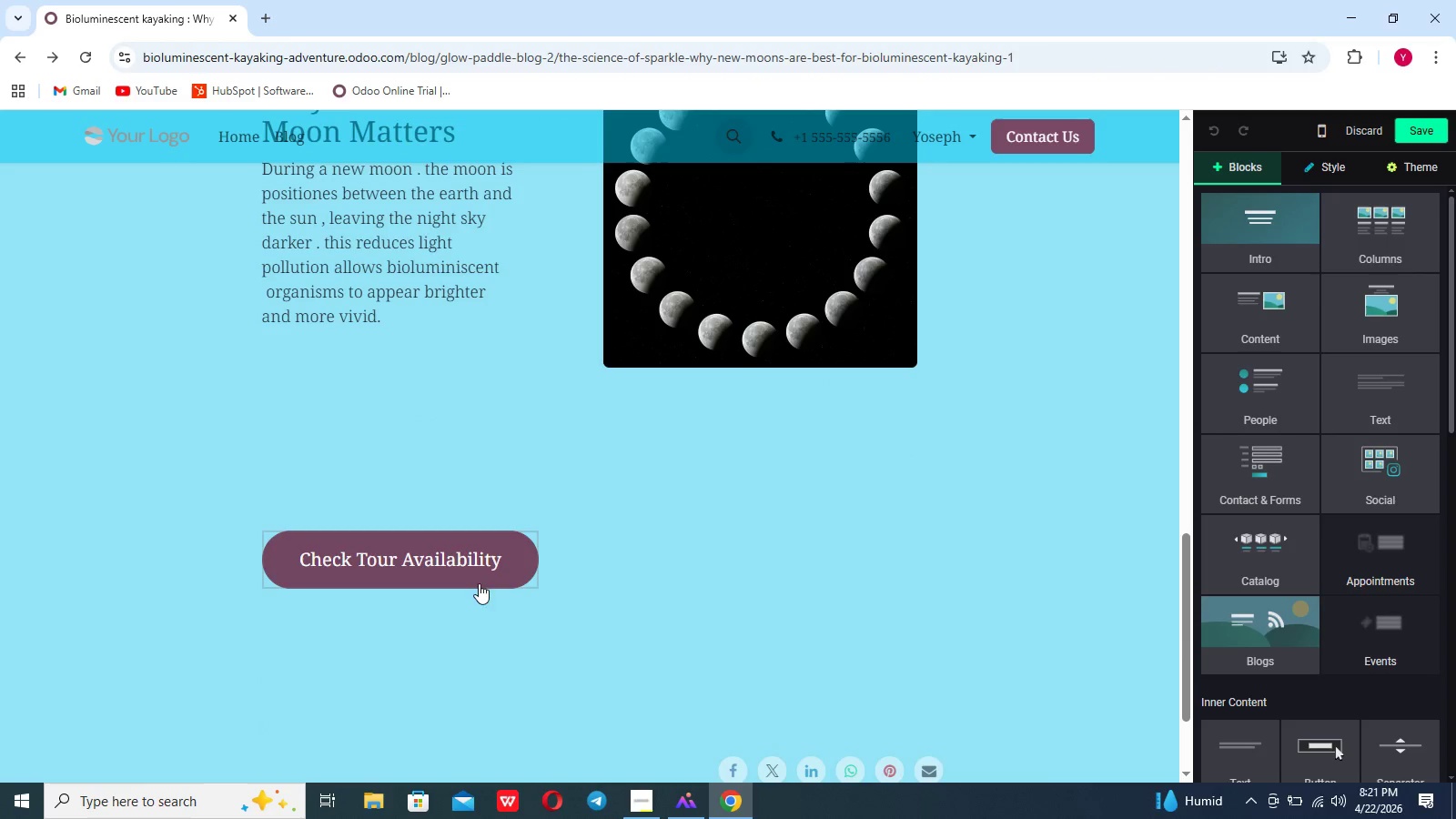 
left_click([506, 565])
 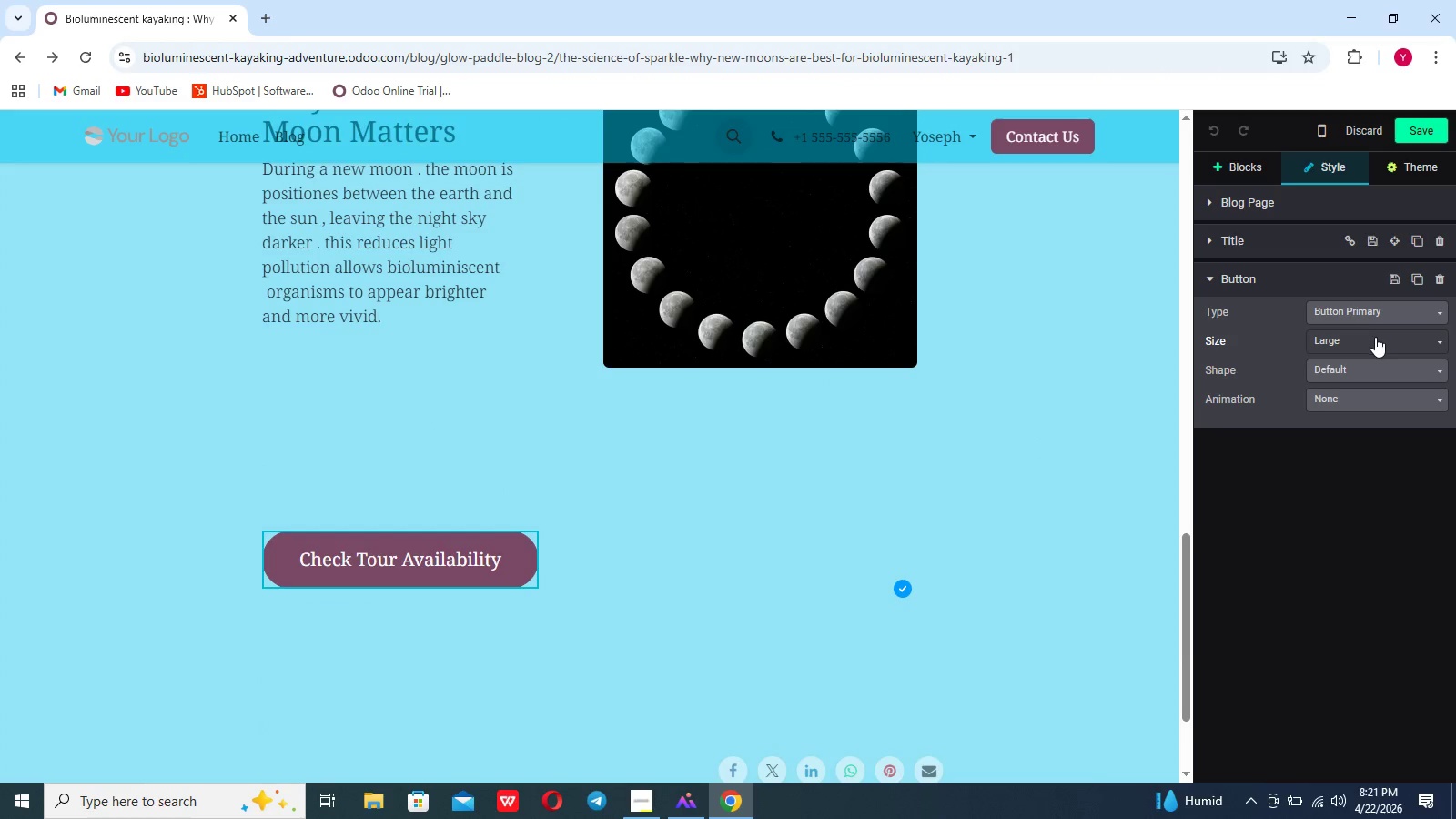 
left_click([1385, 308])
 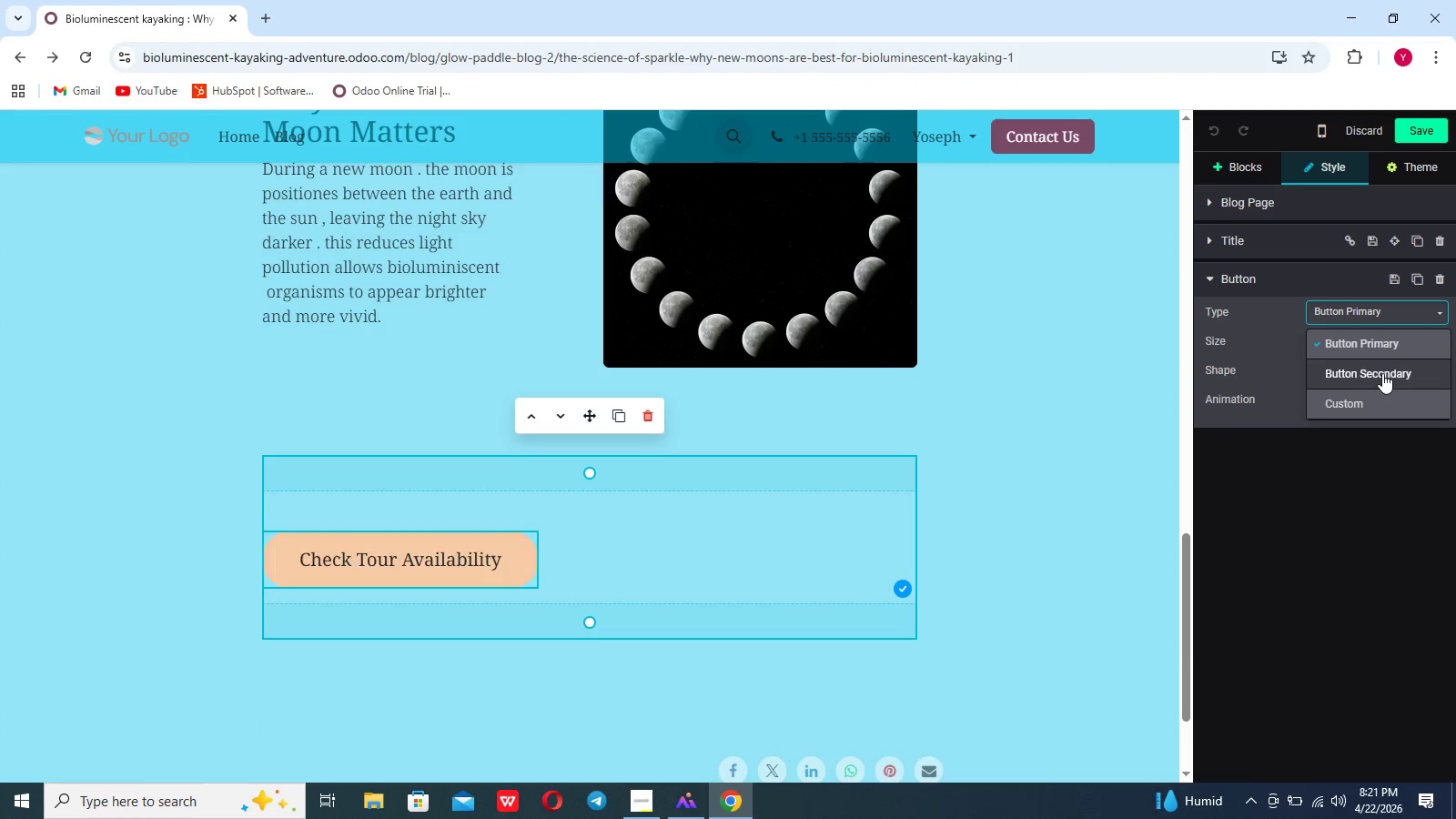 
left_click([1384, 347])
 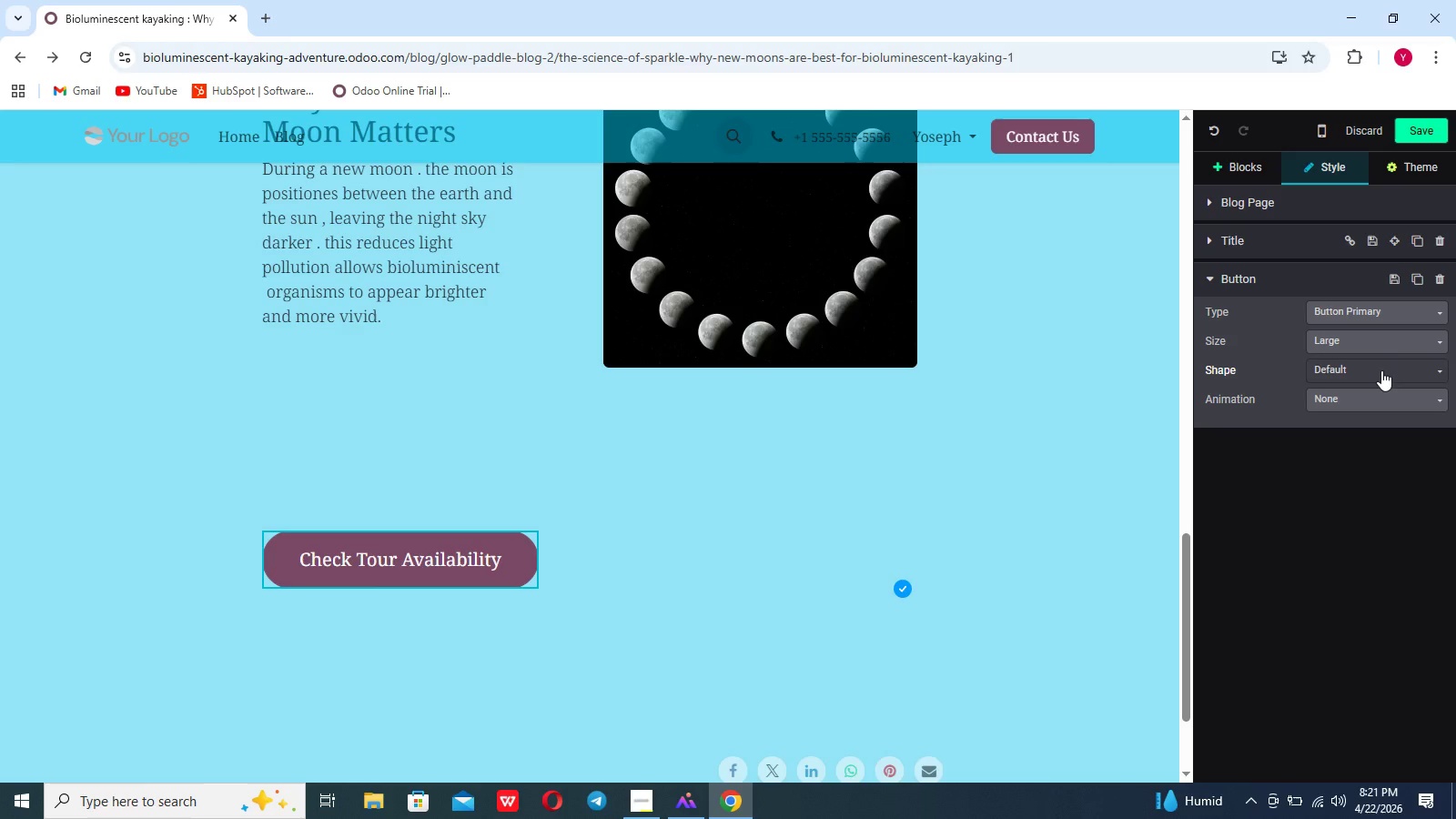 
left_click([1381, 370])
 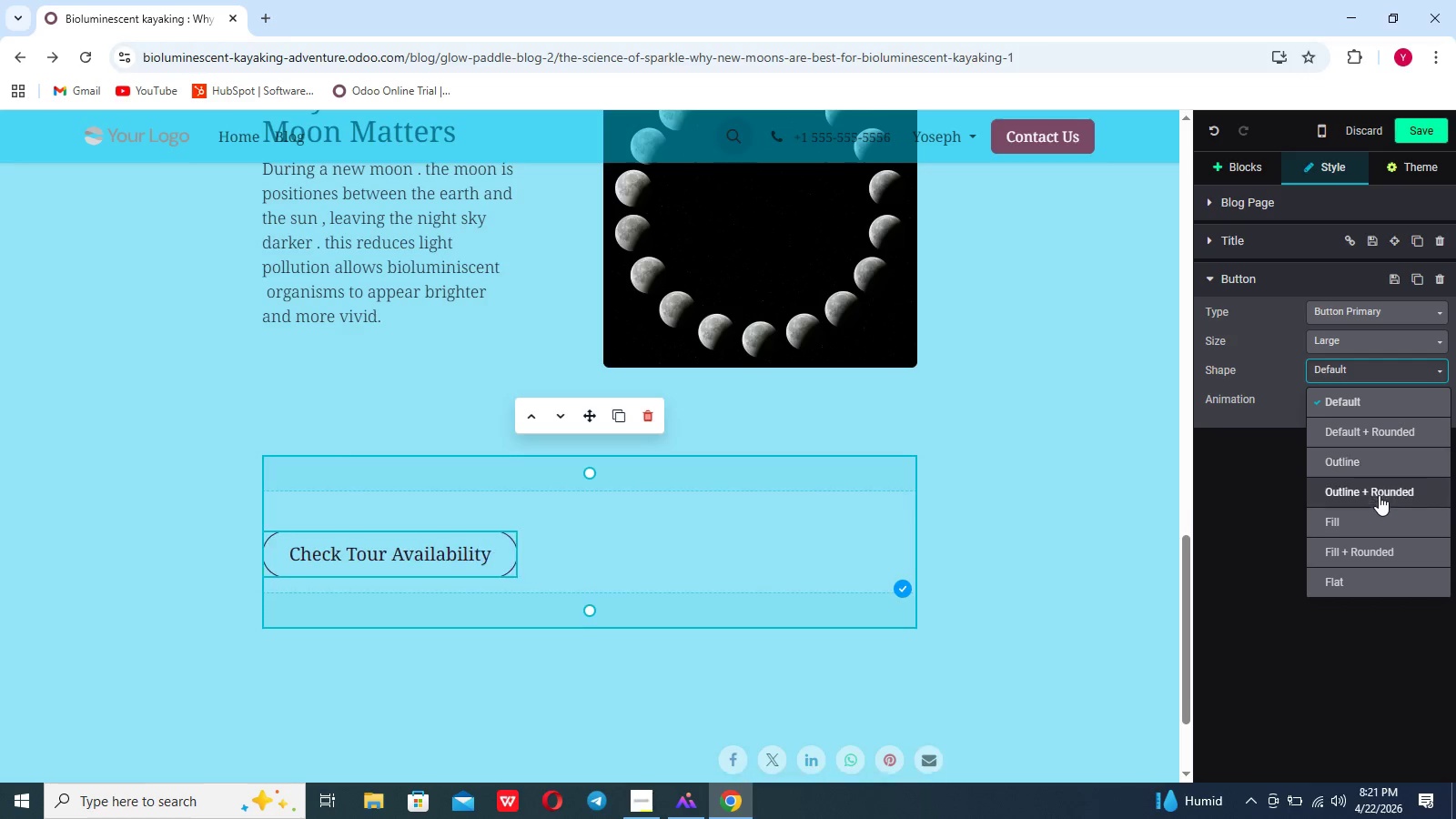 
wait(9.75)
 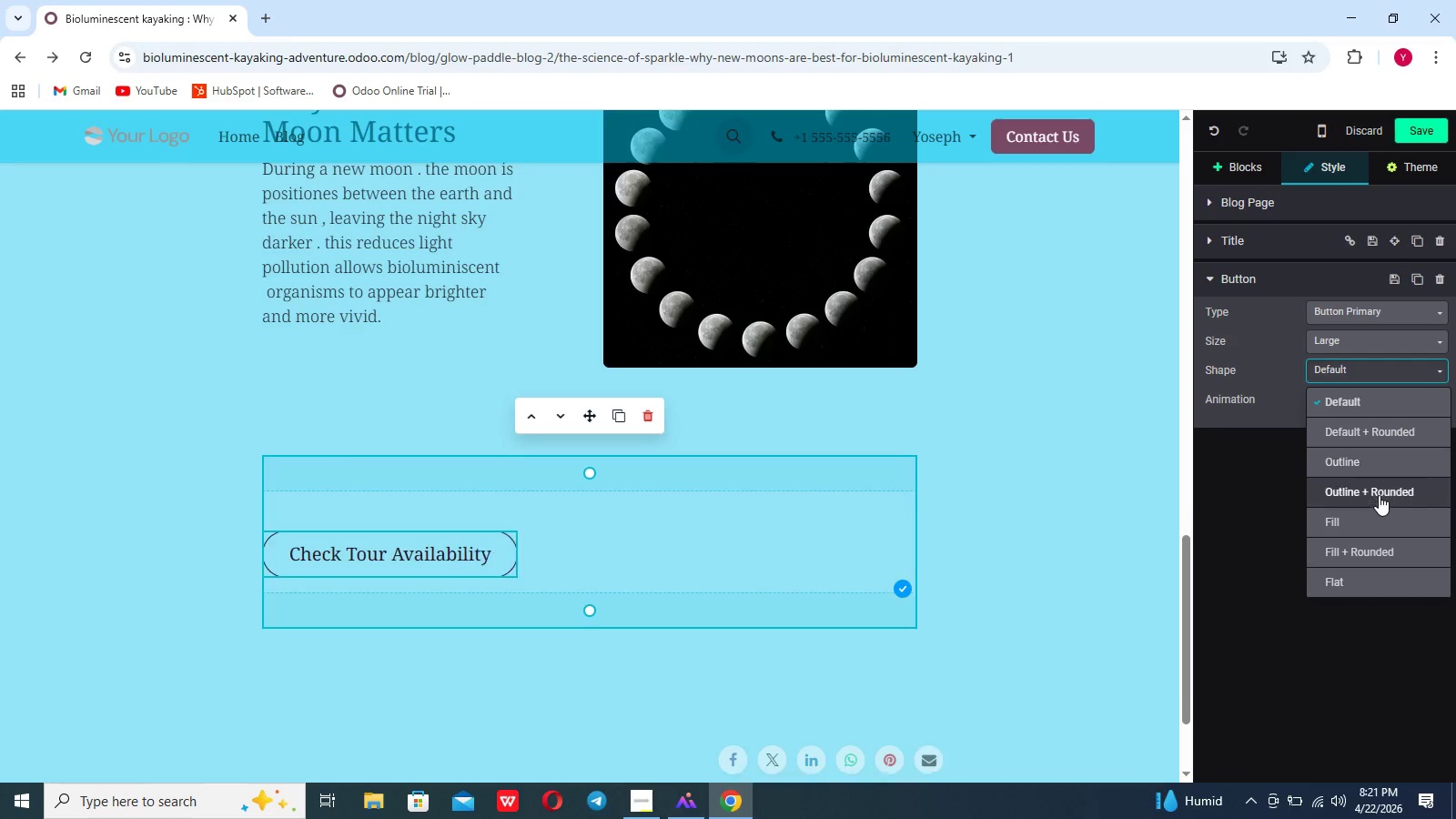 
left_click([1368, 538])
 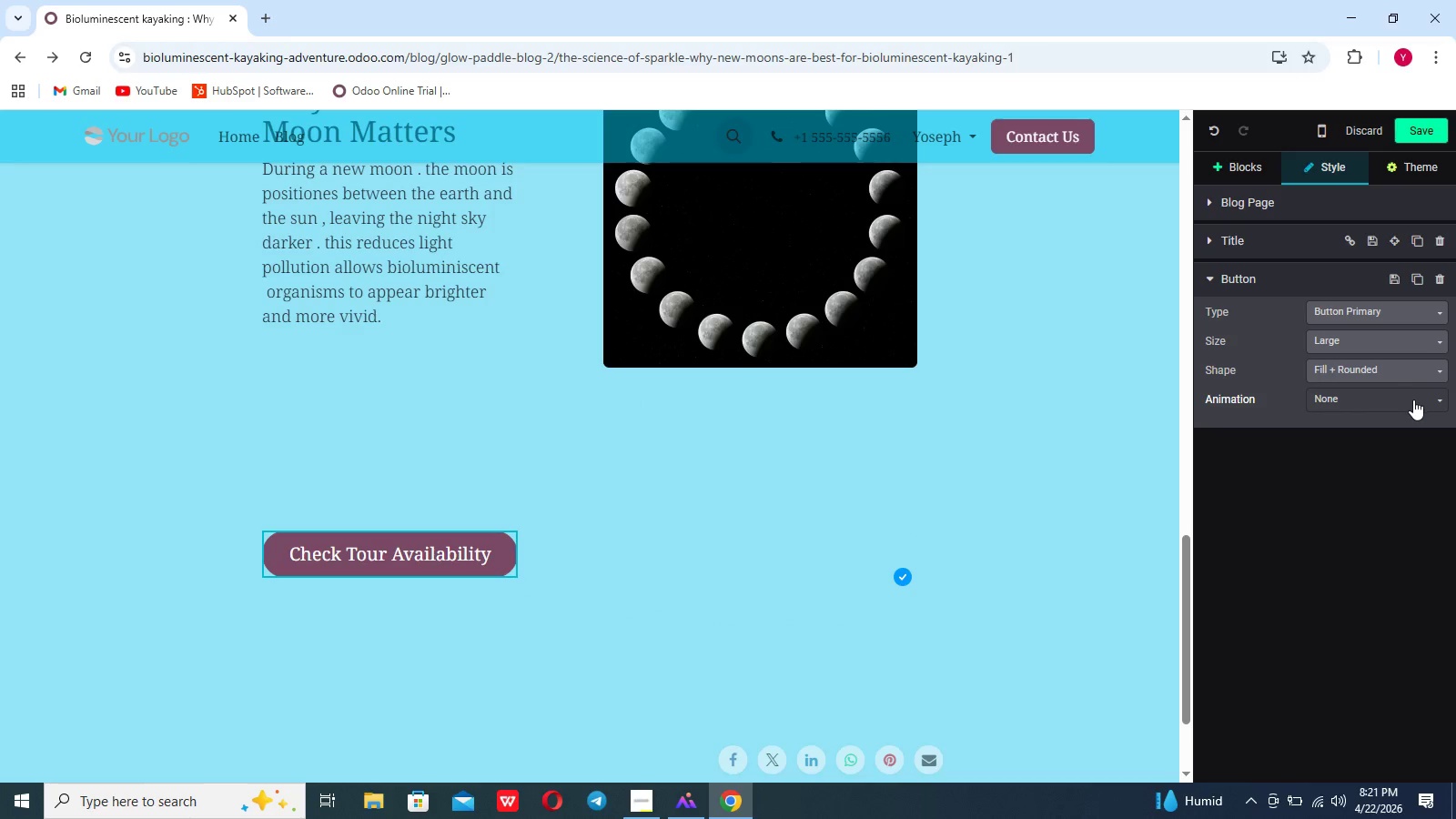 
left_click([1413, 399])
 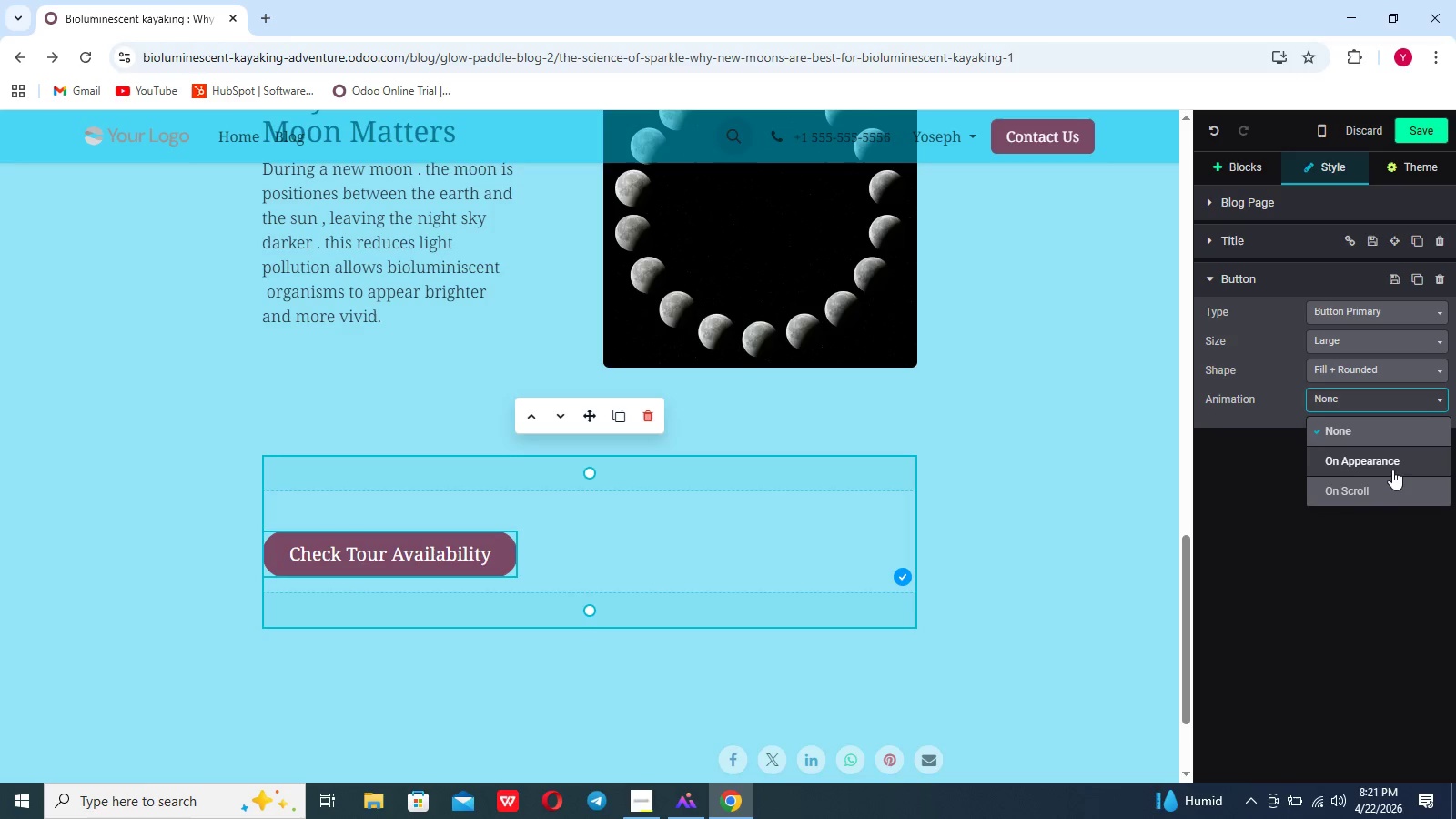 
left_click([1388, 481])
 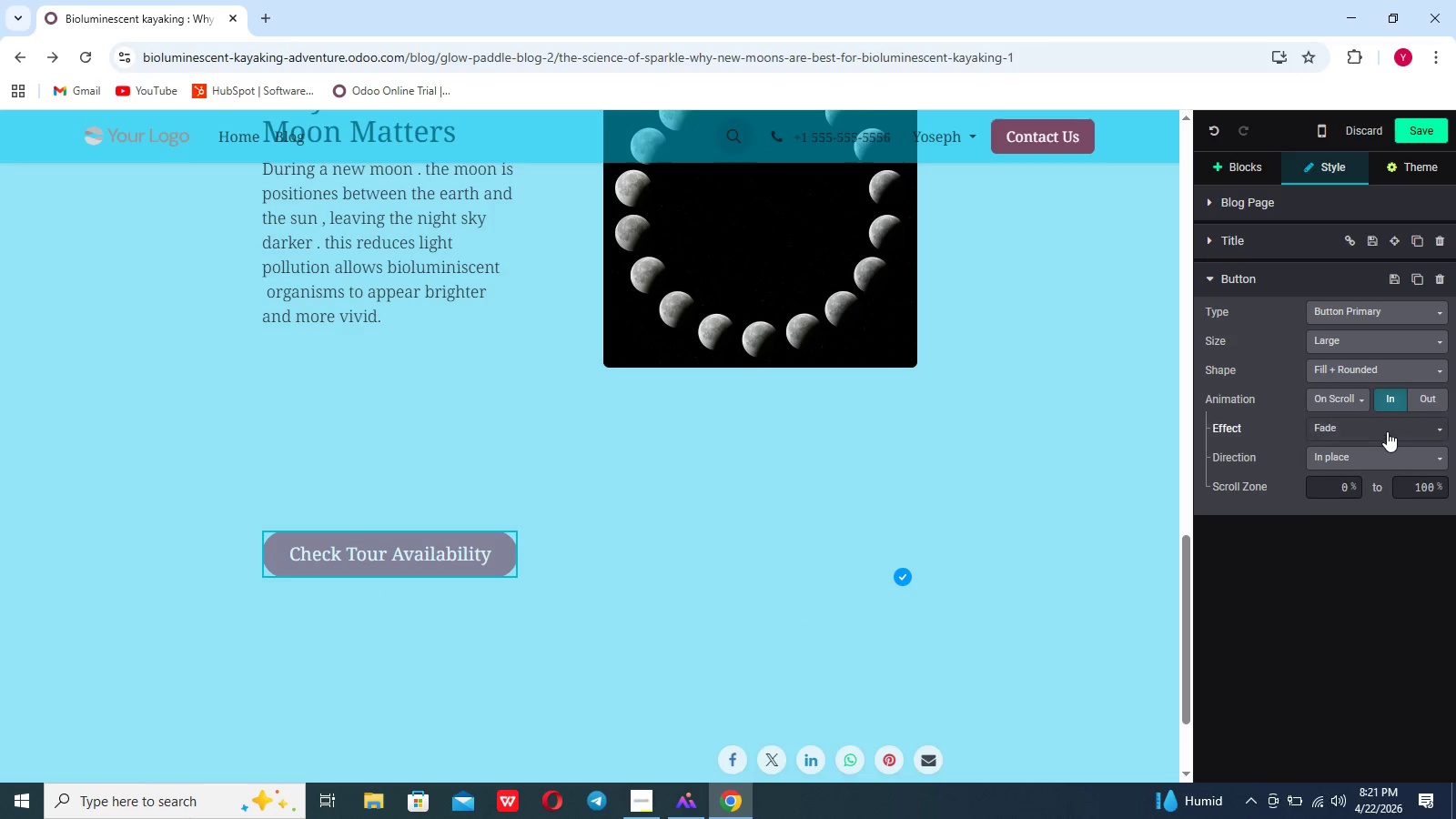 
left_click([1387, 430])
 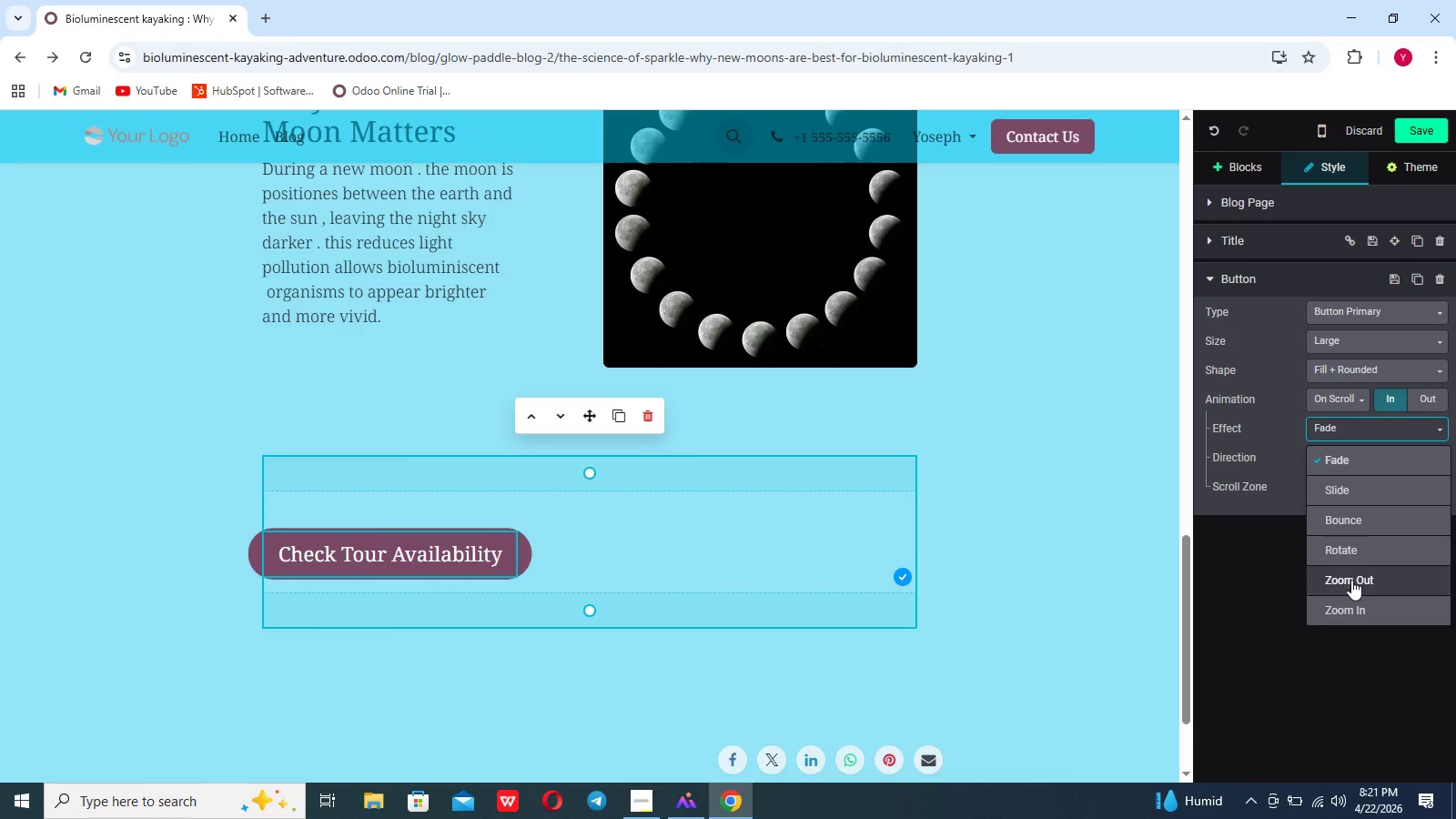 
left_click([1373, 519])
 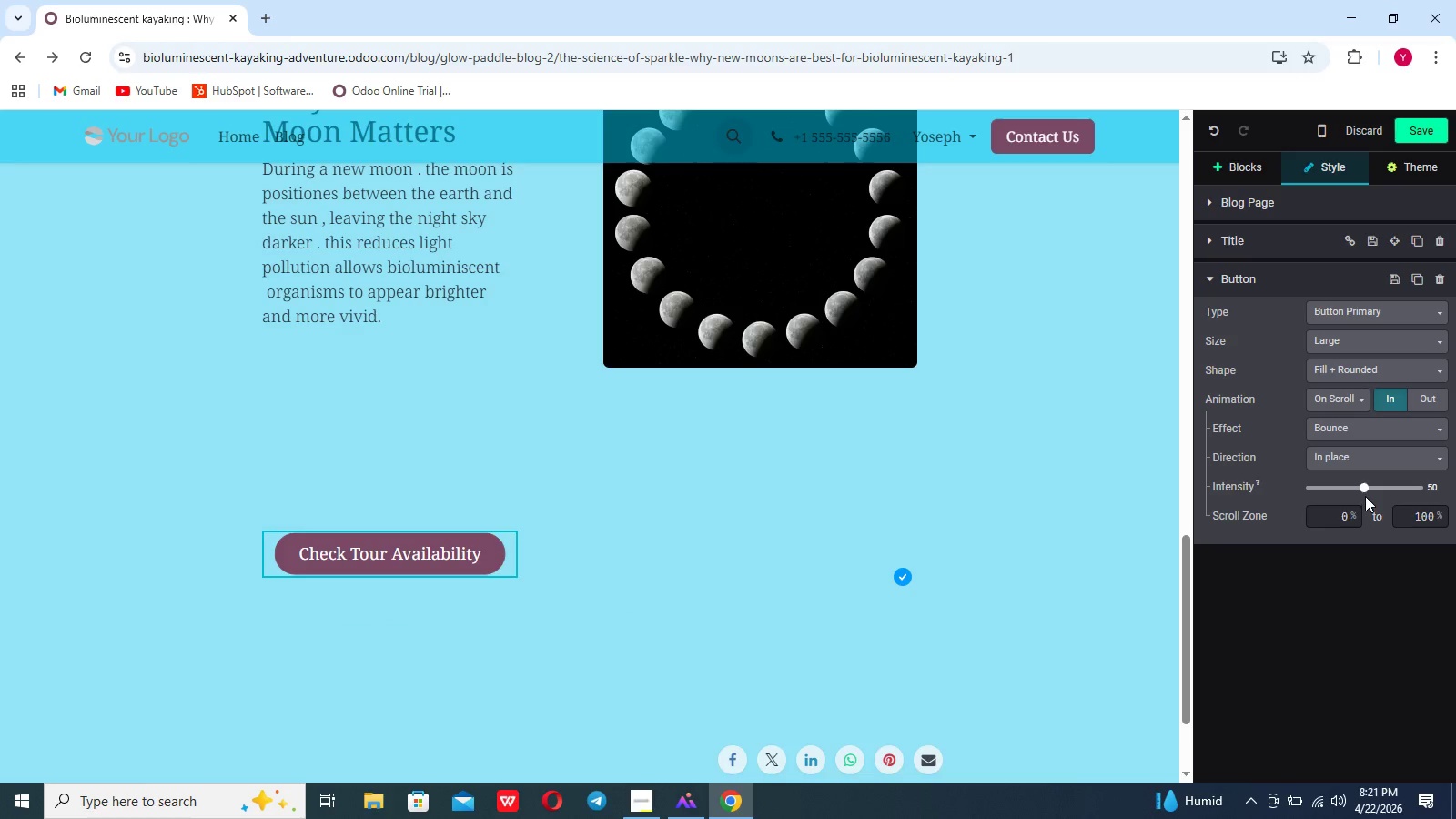 
left_click_drag(start_coordinate=[1365, 490], to_coordinate=[1383, 486])
 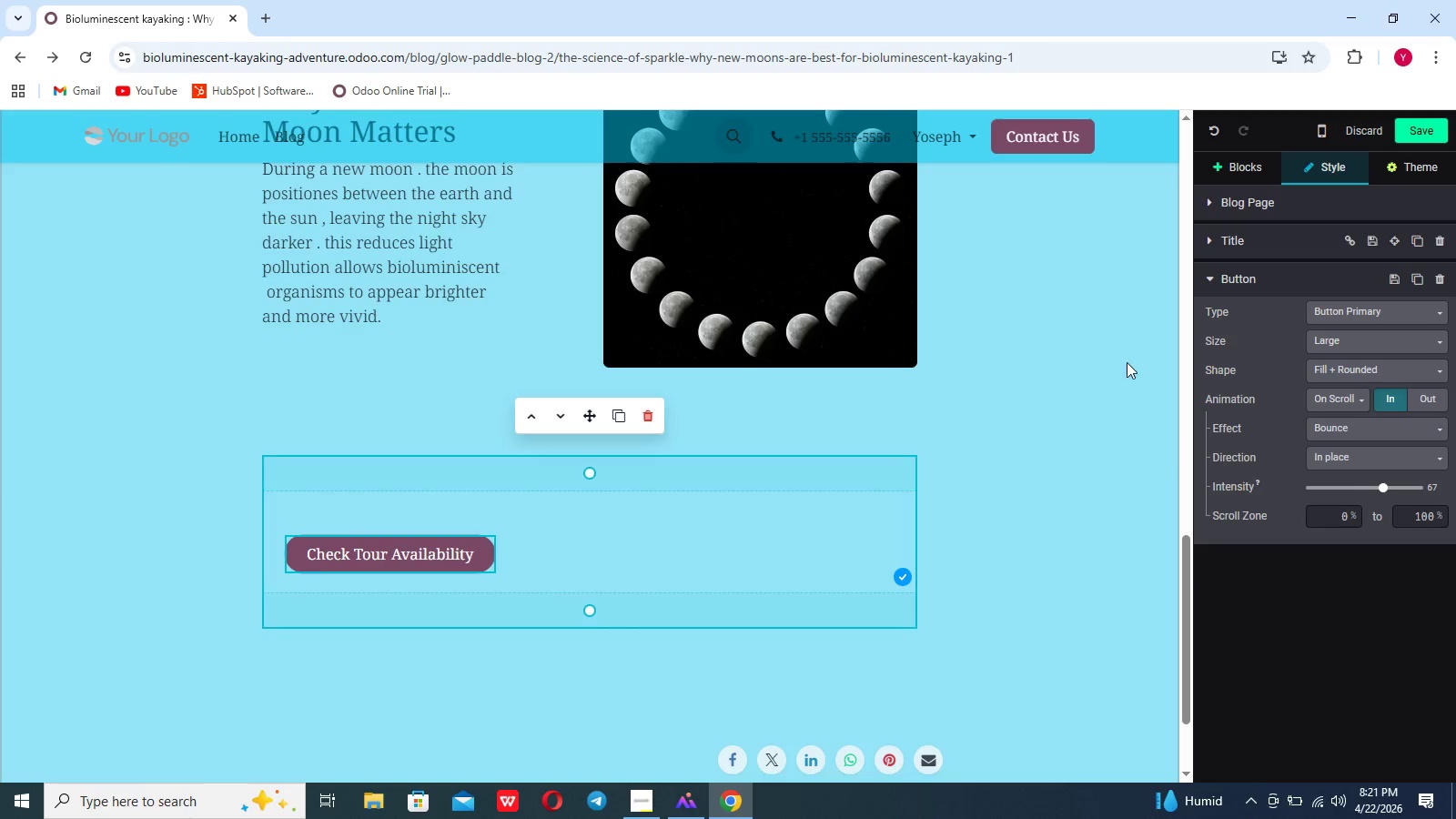 
scroll: coordinate [1127, 362], scroll_direction: up, amount: 9.0
 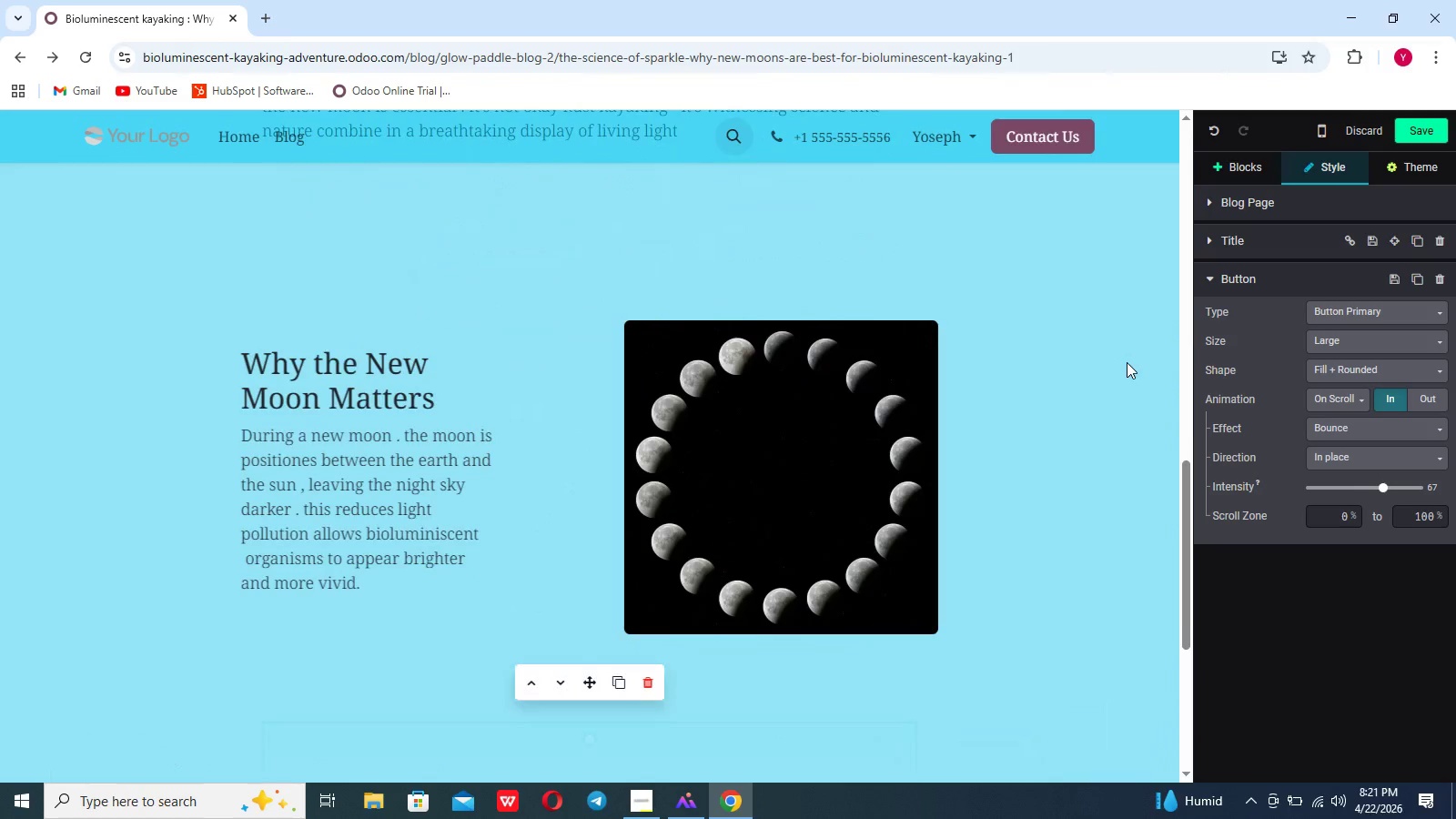 
scroll: coordinate [1127, 362], scroll_direction: down, amount: 11.0
 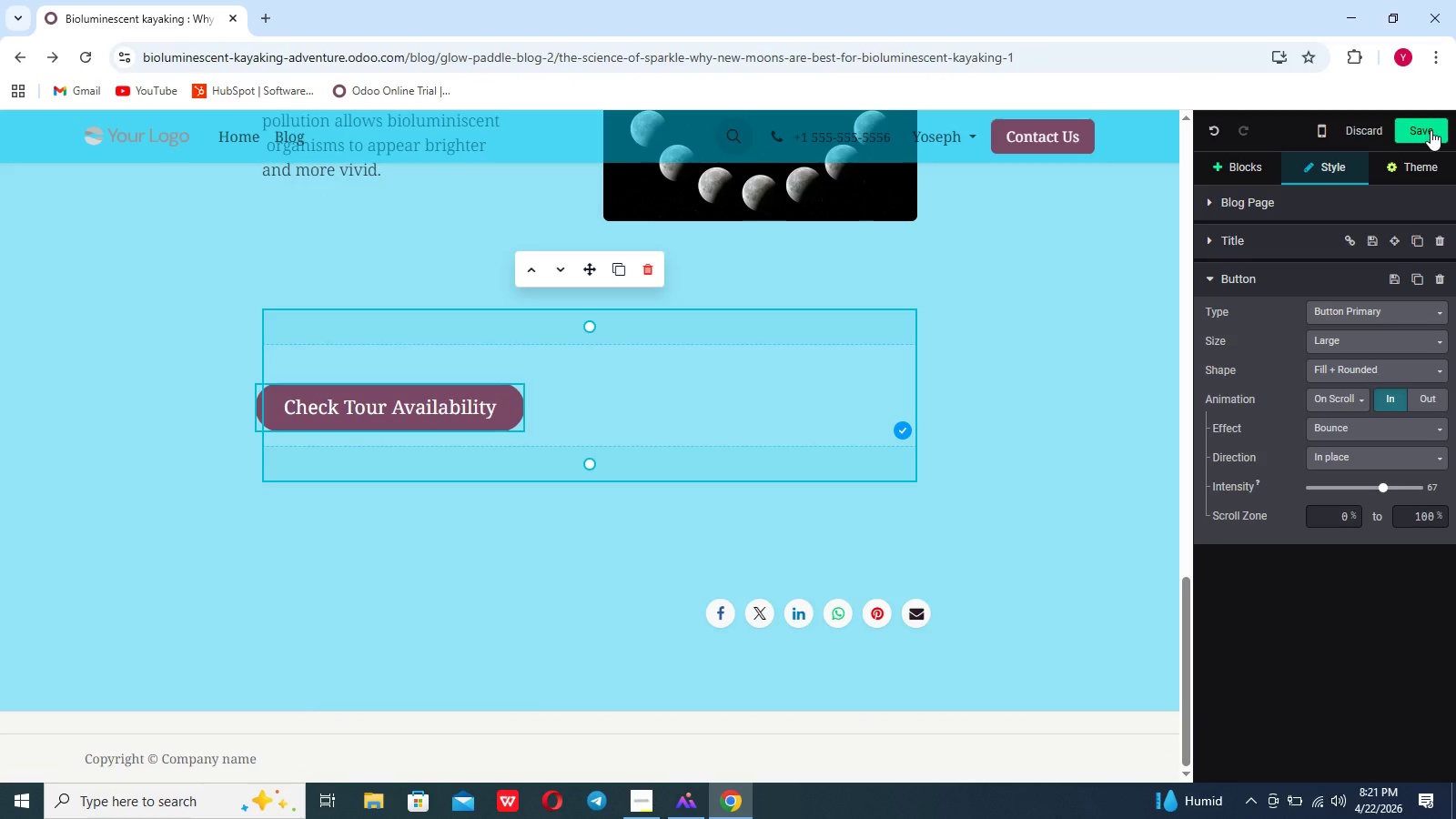 
wait(5.44)
 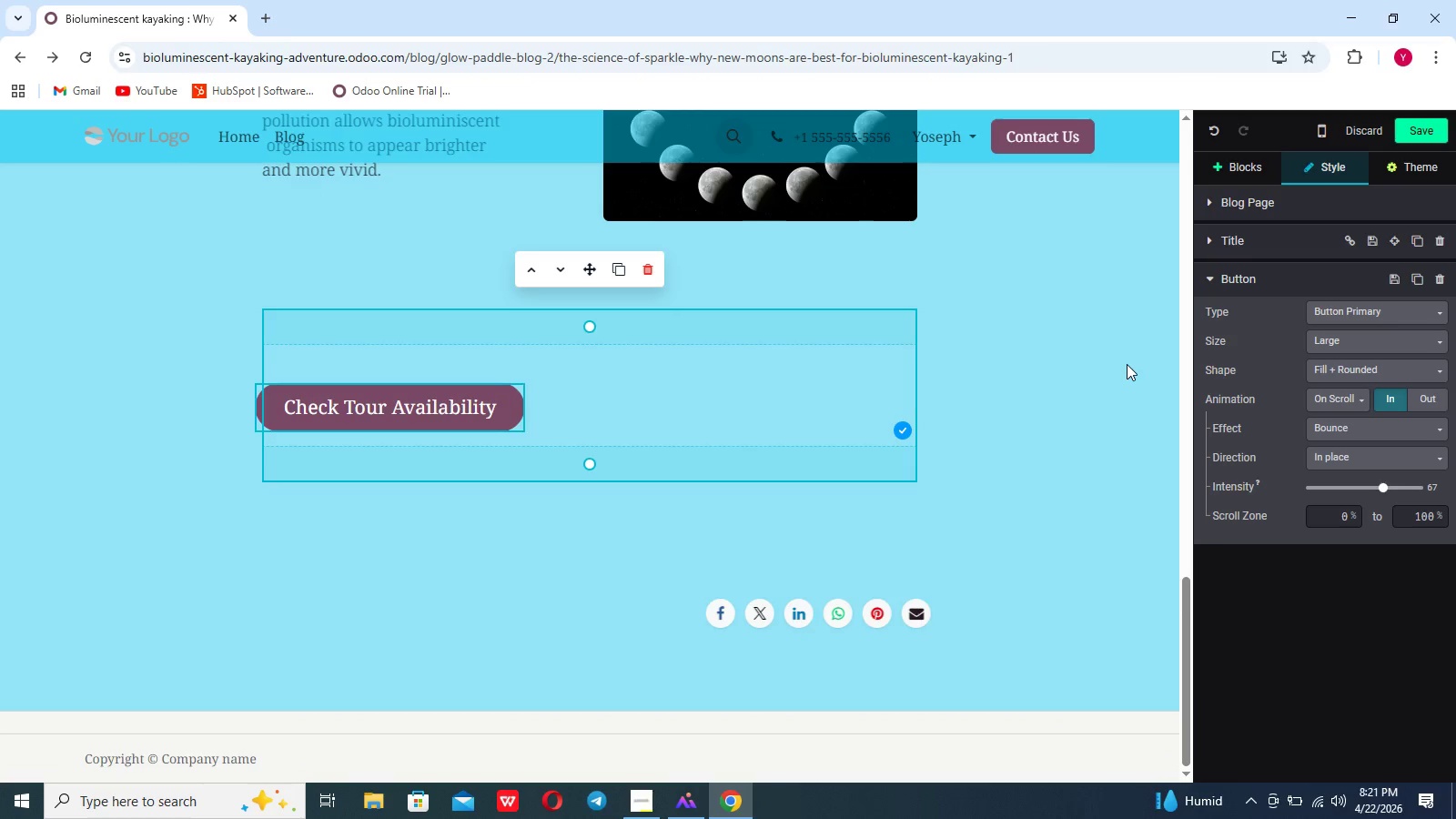 
left_click([1431, 130])
 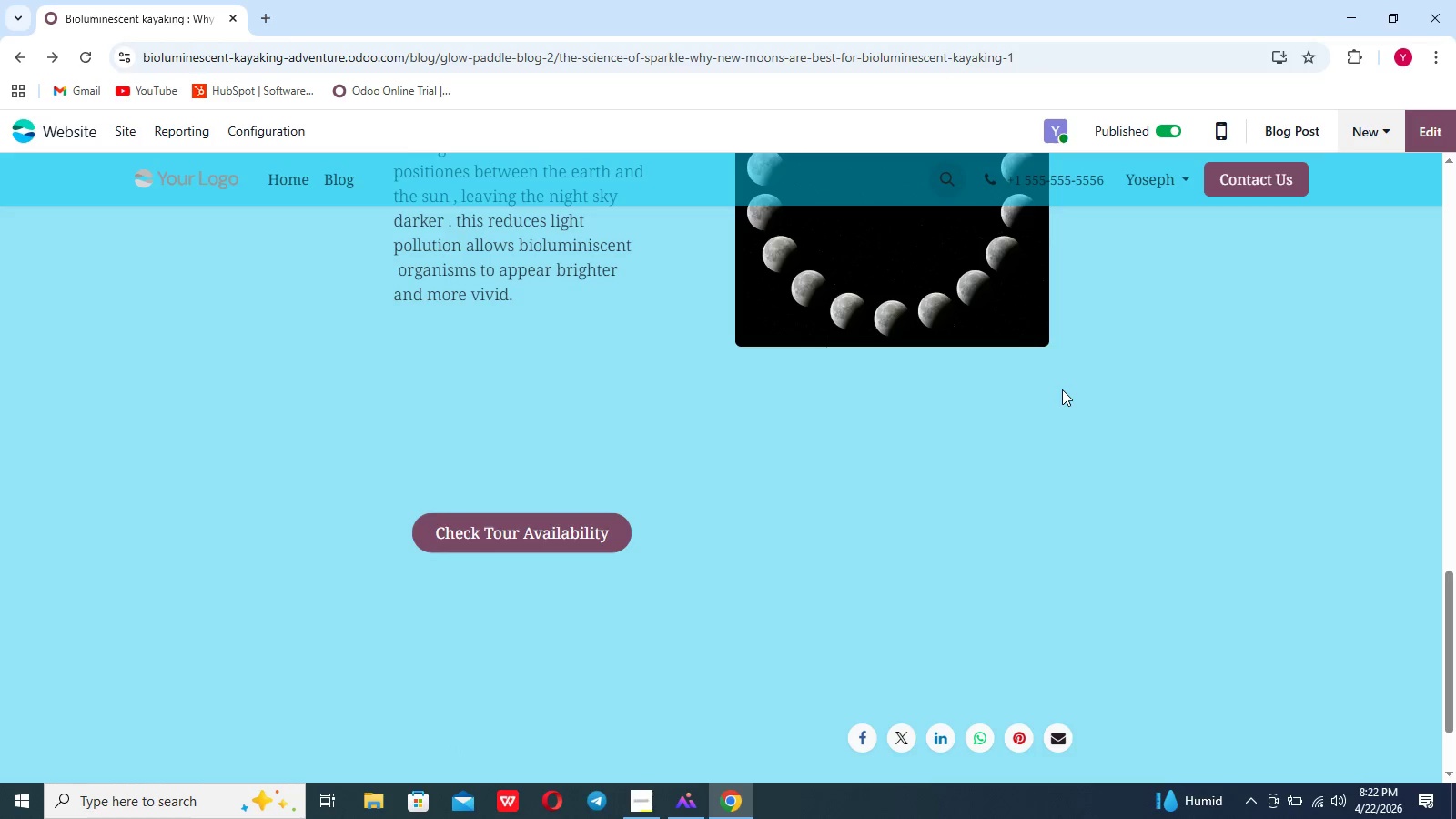 
scroll: coordinate [1062, 389], scroll_direction: up, amount: 21.0